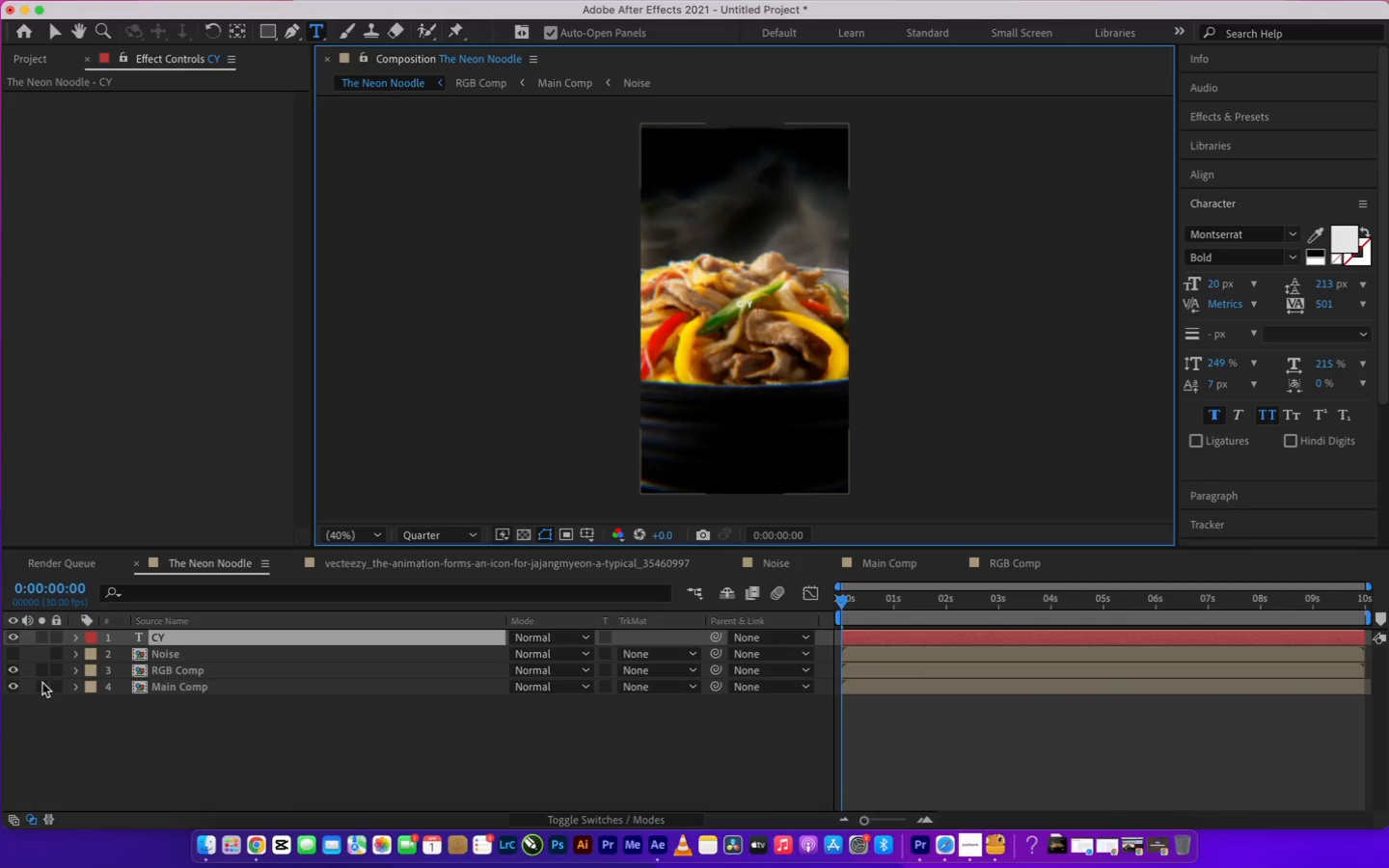 
type(BER )
 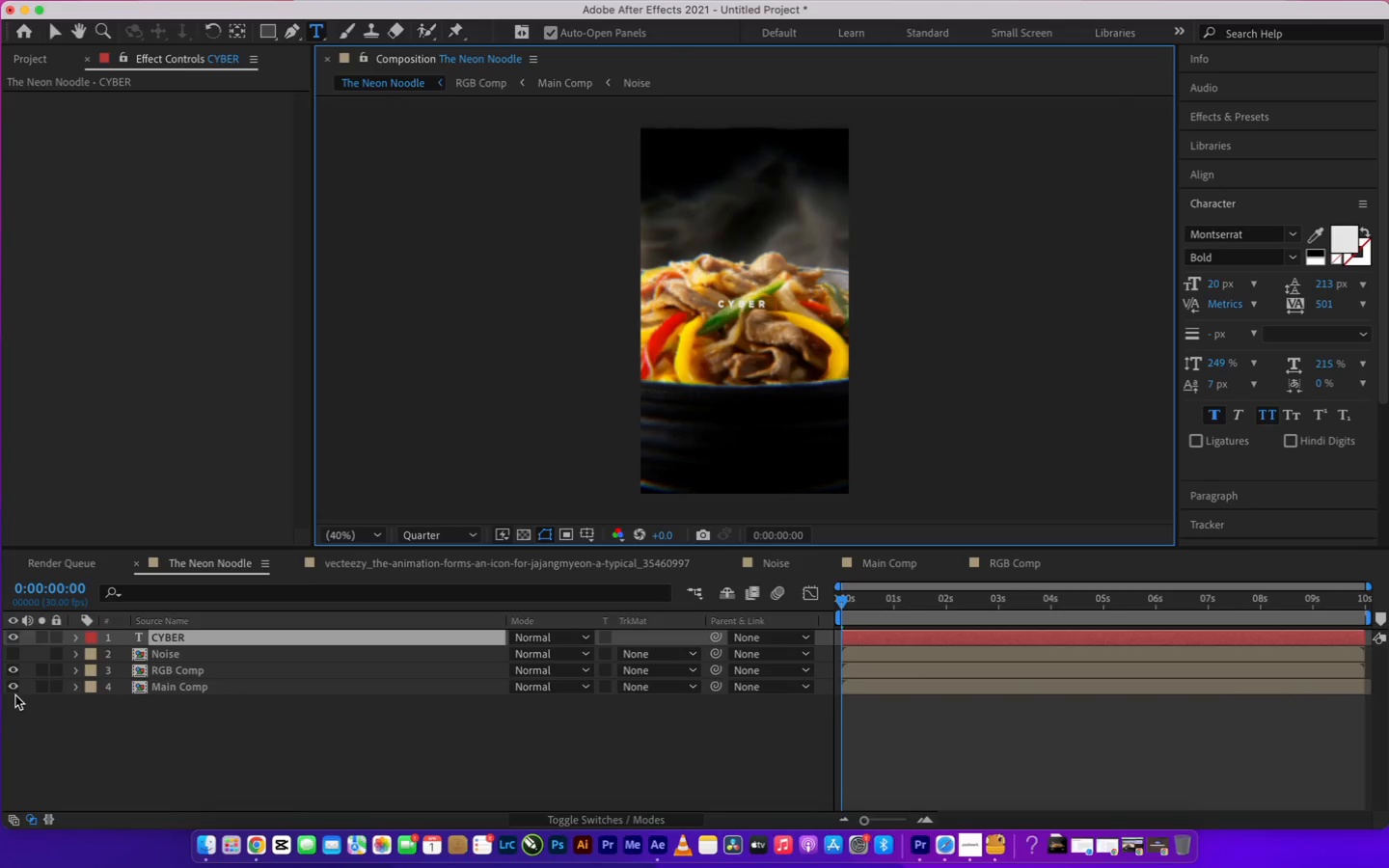 
type(P)
key(Backspace)
type(SPICY RAMEN)
 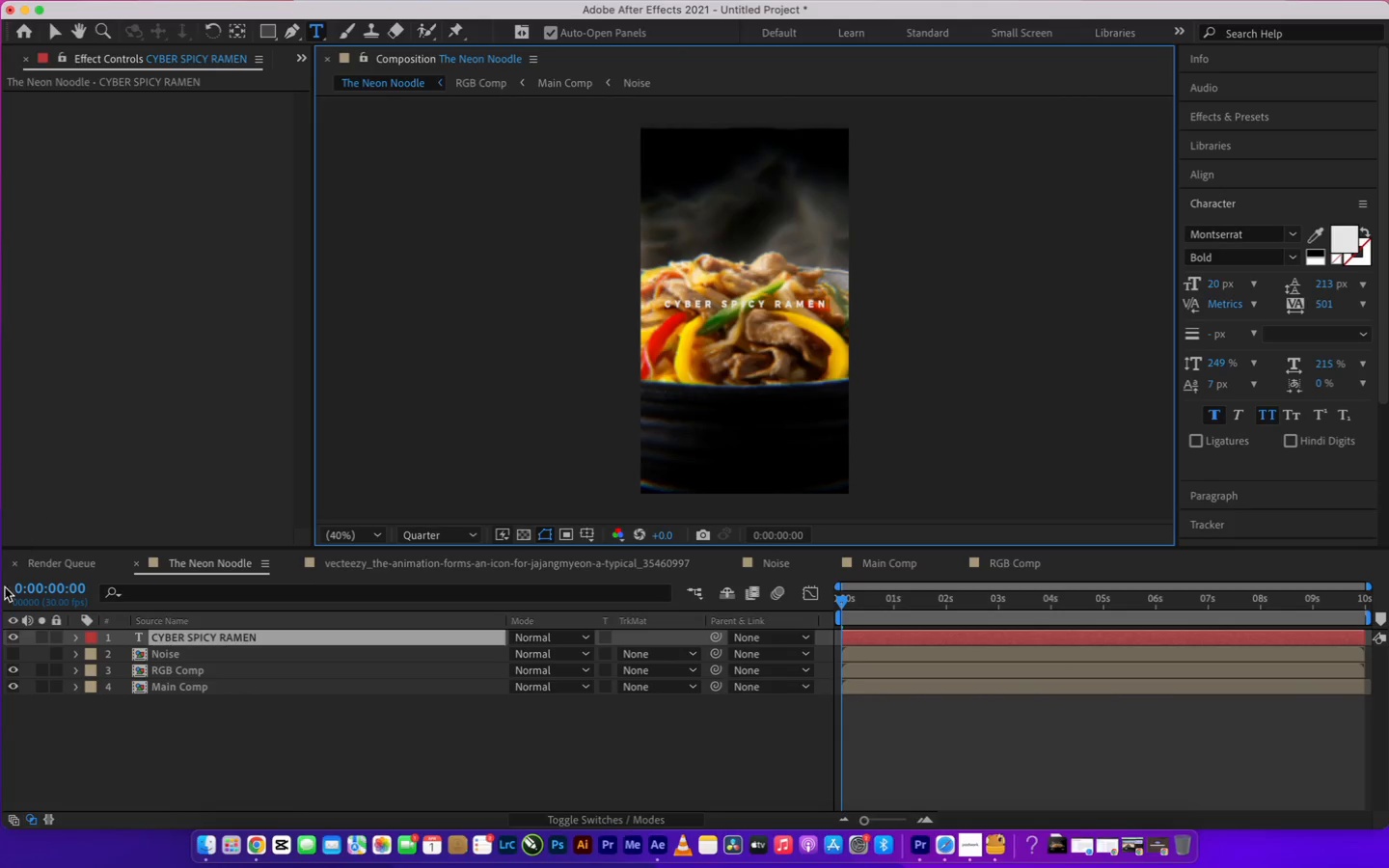 
left_click([50, 26])
 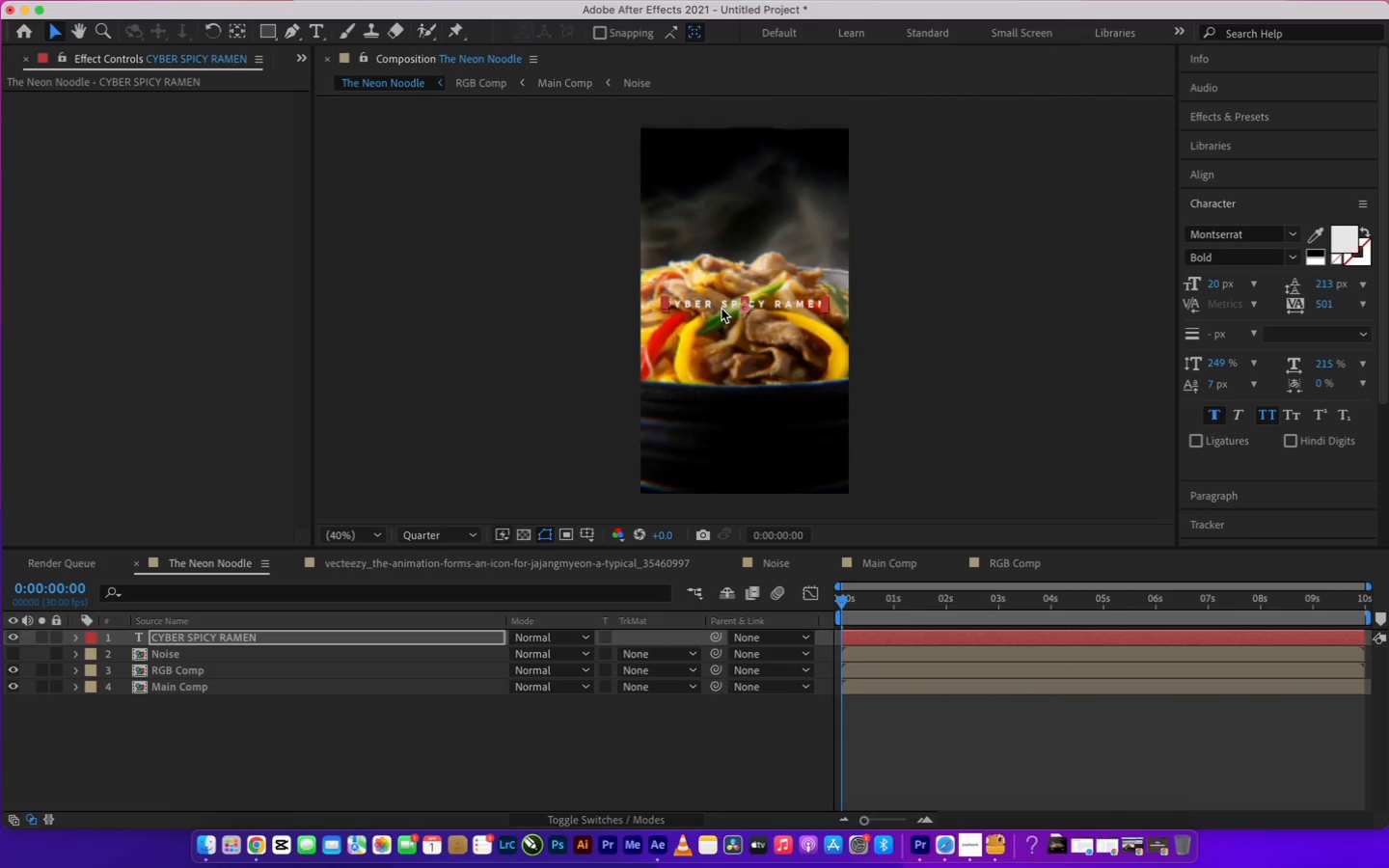 
left_click_drag(start_coordinate=[722, 304], to_coordinate=[724, 225])
 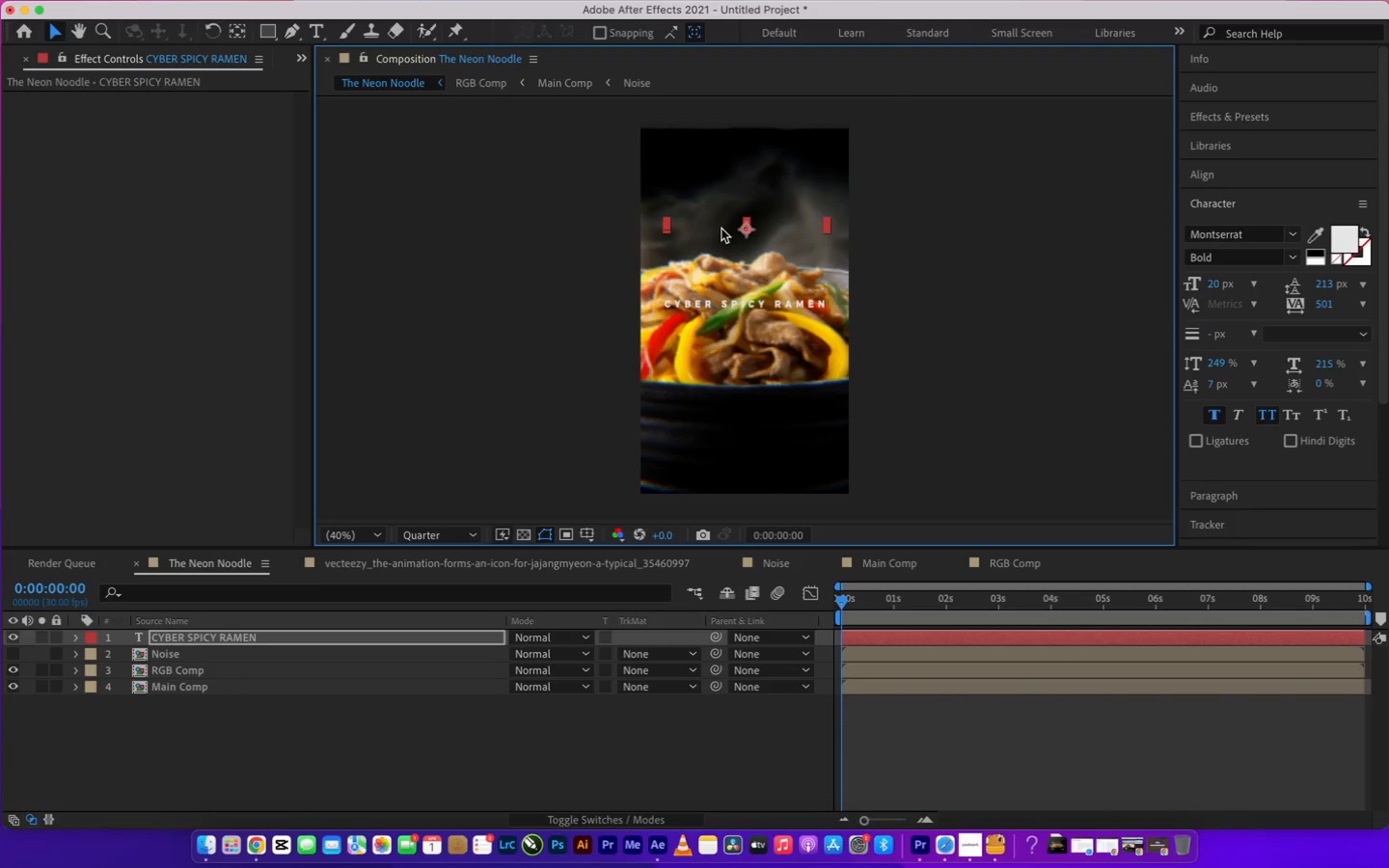 
key(CapsLock)
 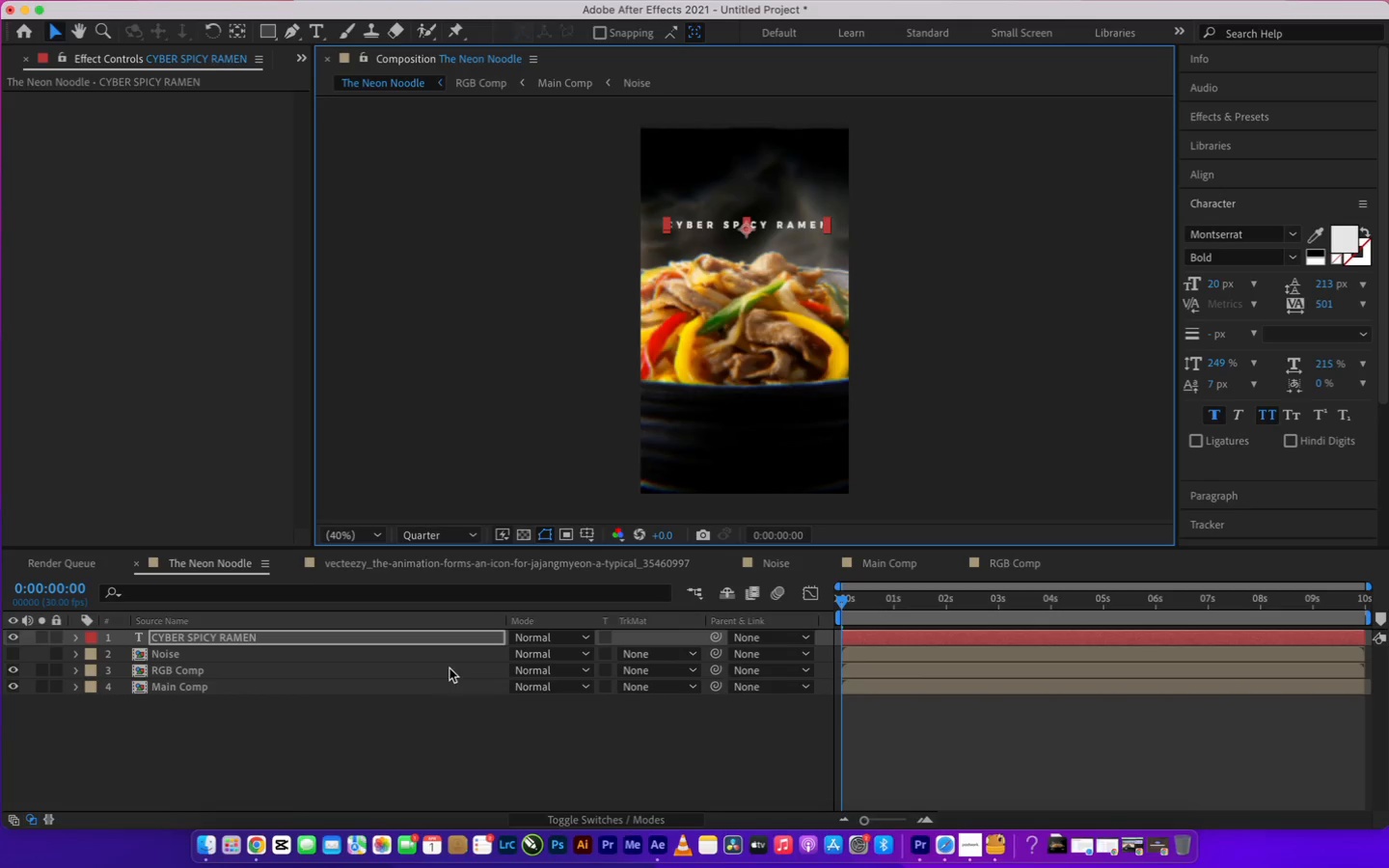 
left_click([368, 764])
 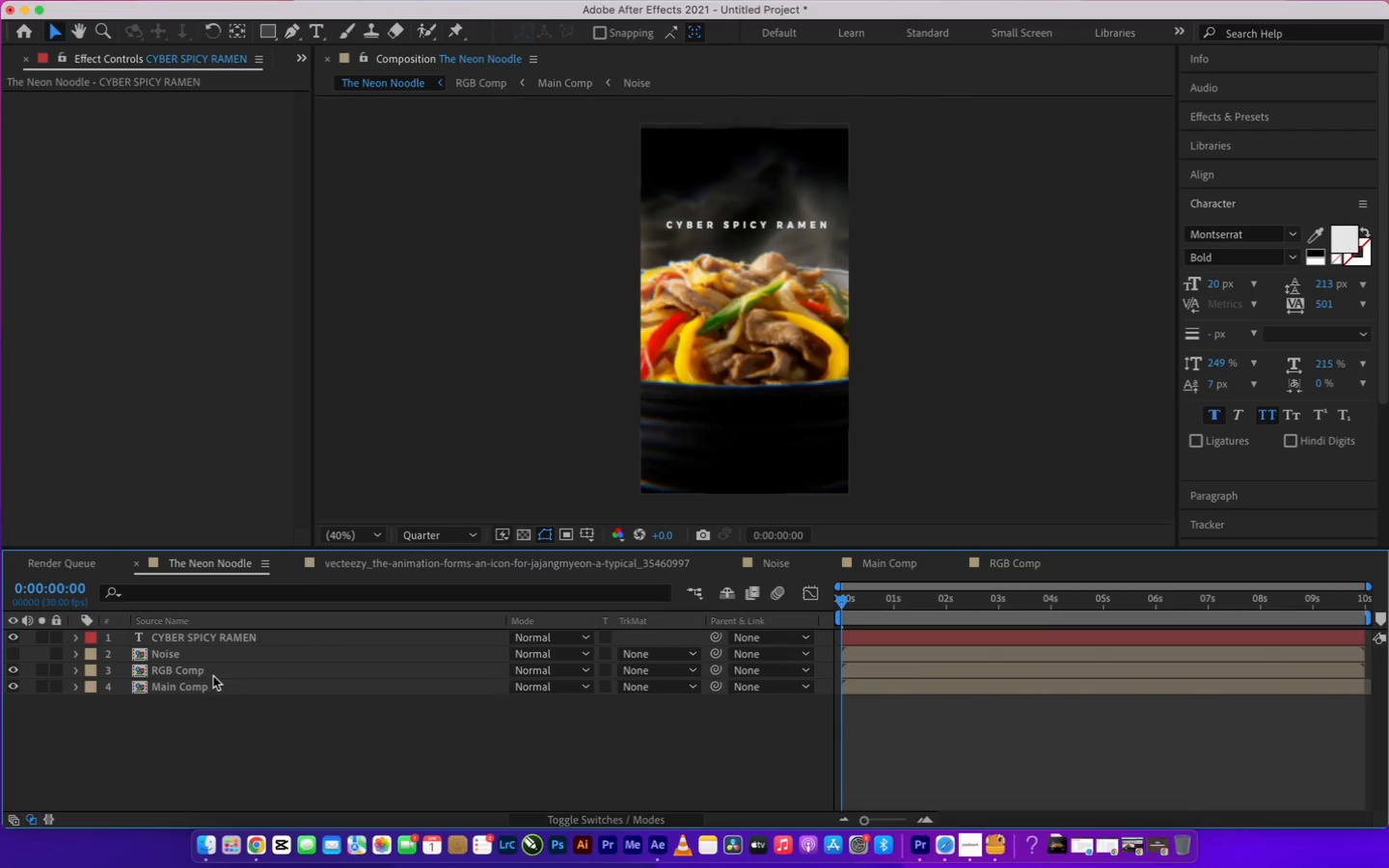 
left_click([187, 633])
 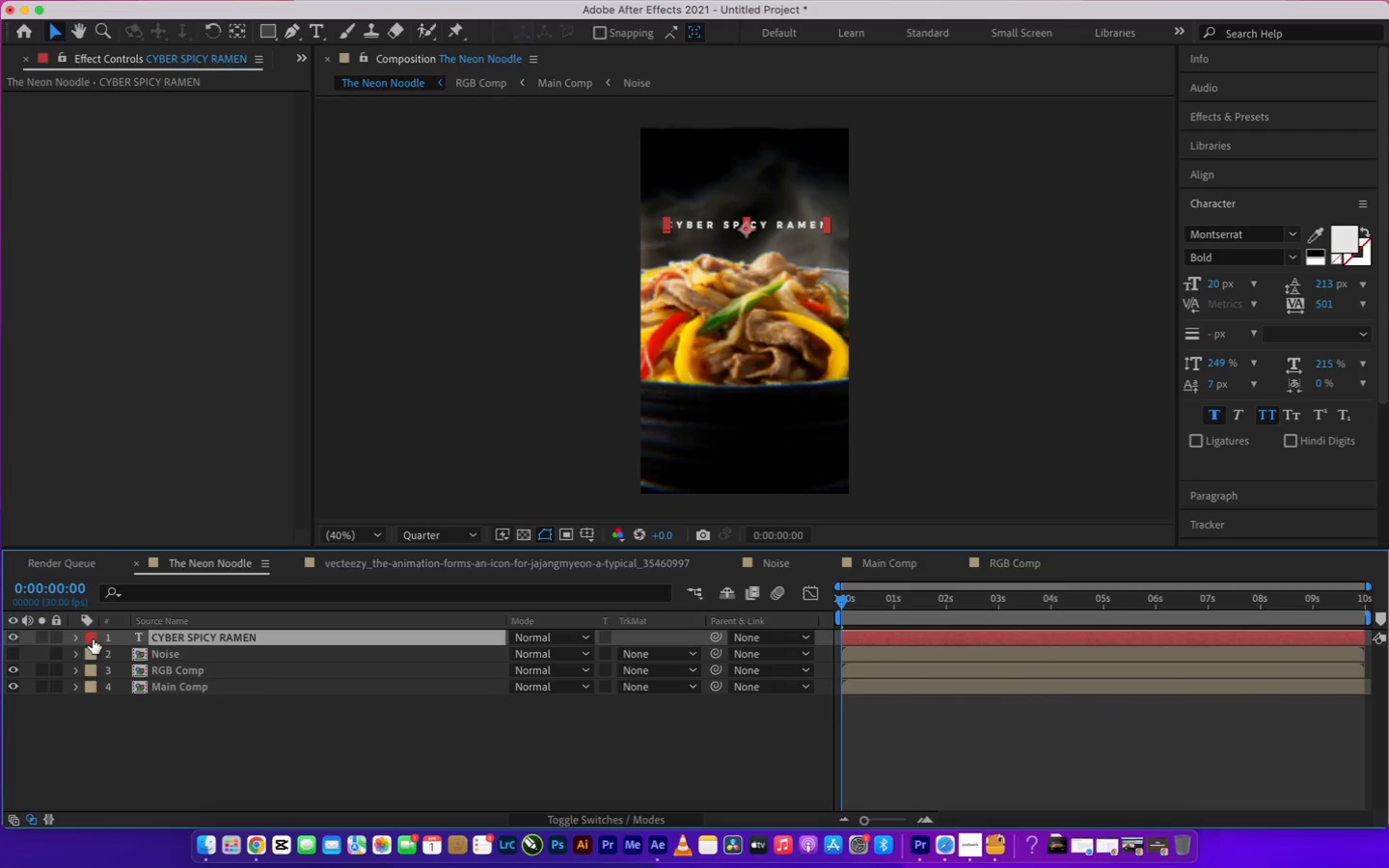 
left_click([154, 733])
 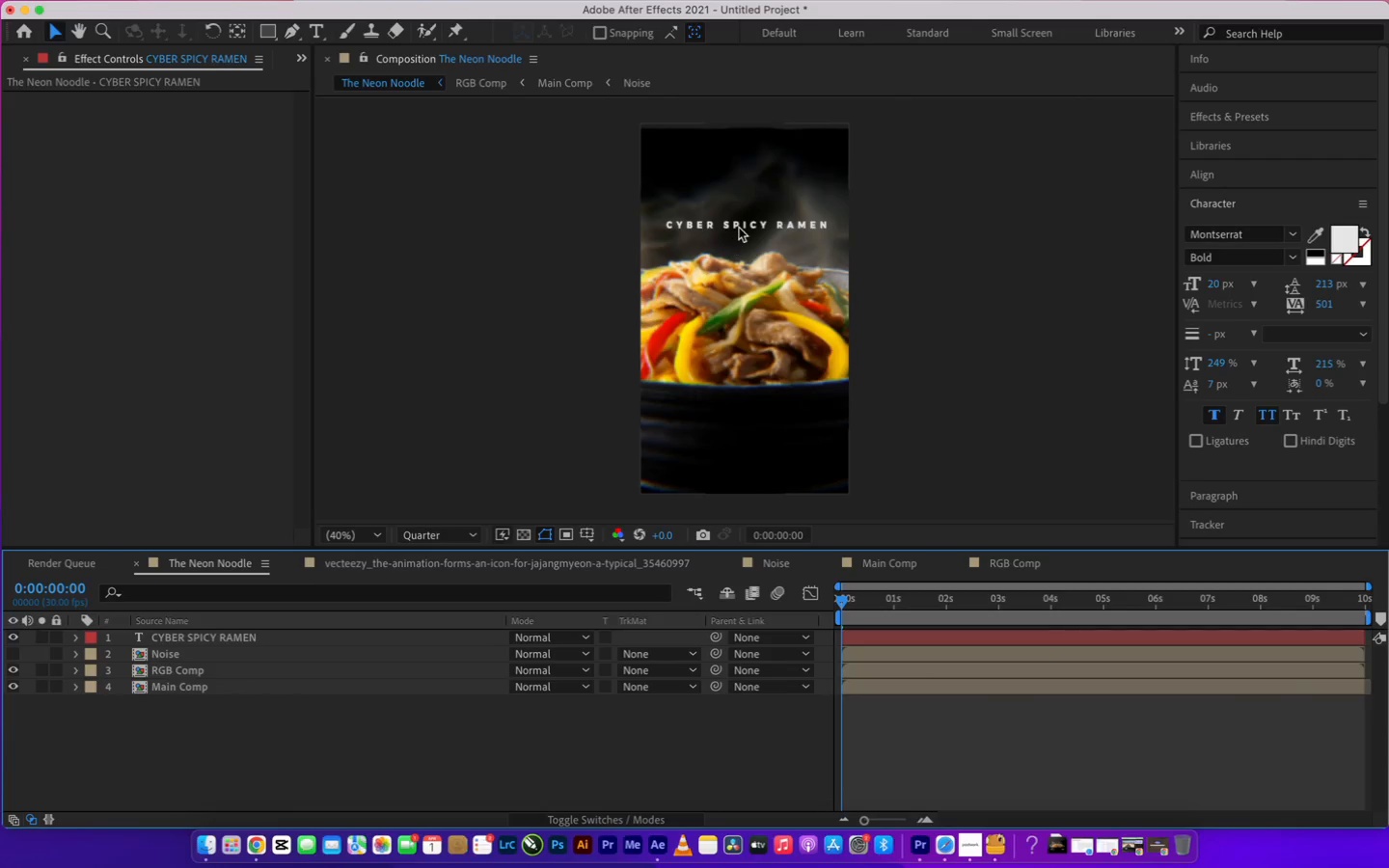 
left_click_drag(start_coordinate=[739, 225], to_coordinate=[739, 194])
 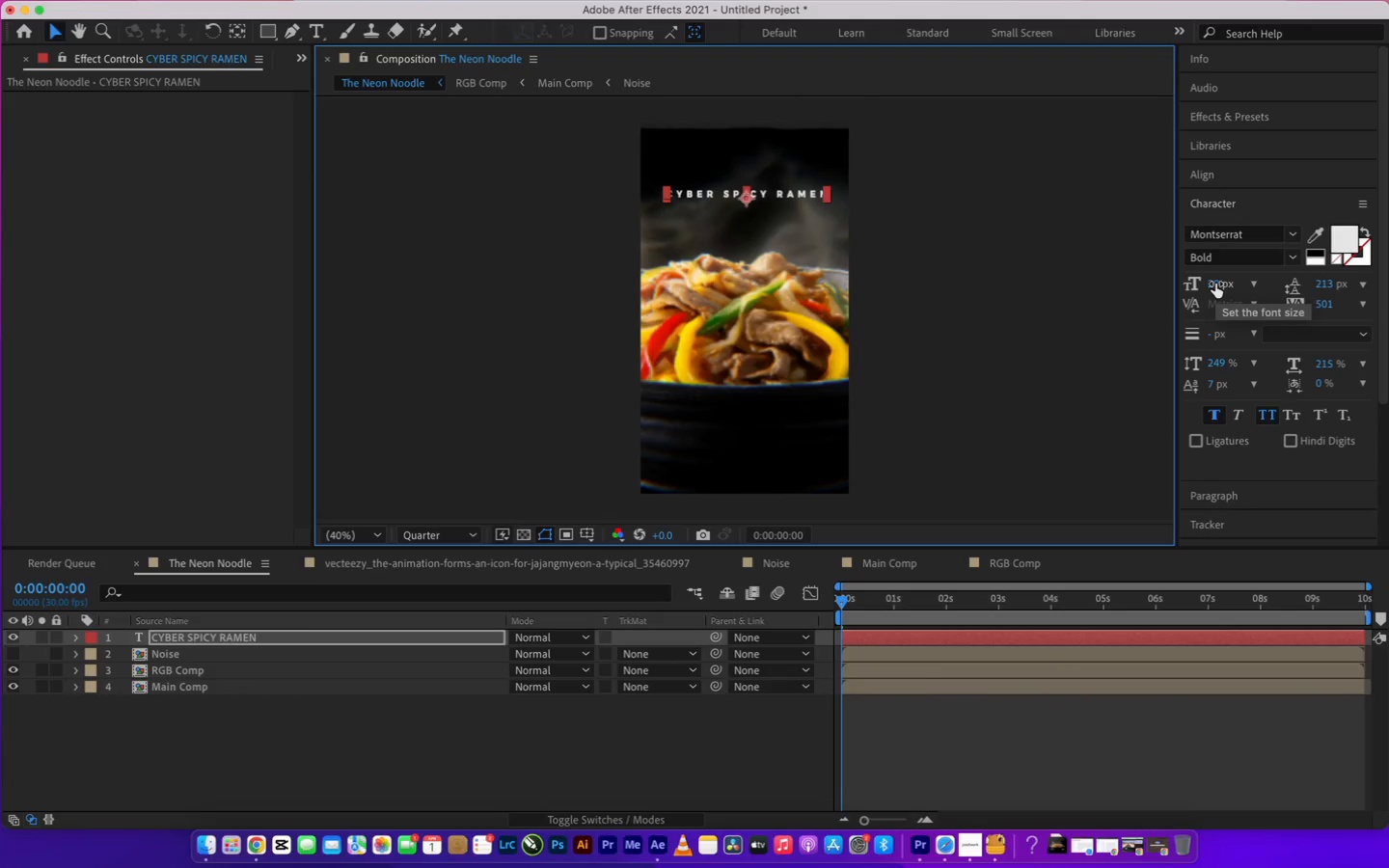 
wait(9.98)
 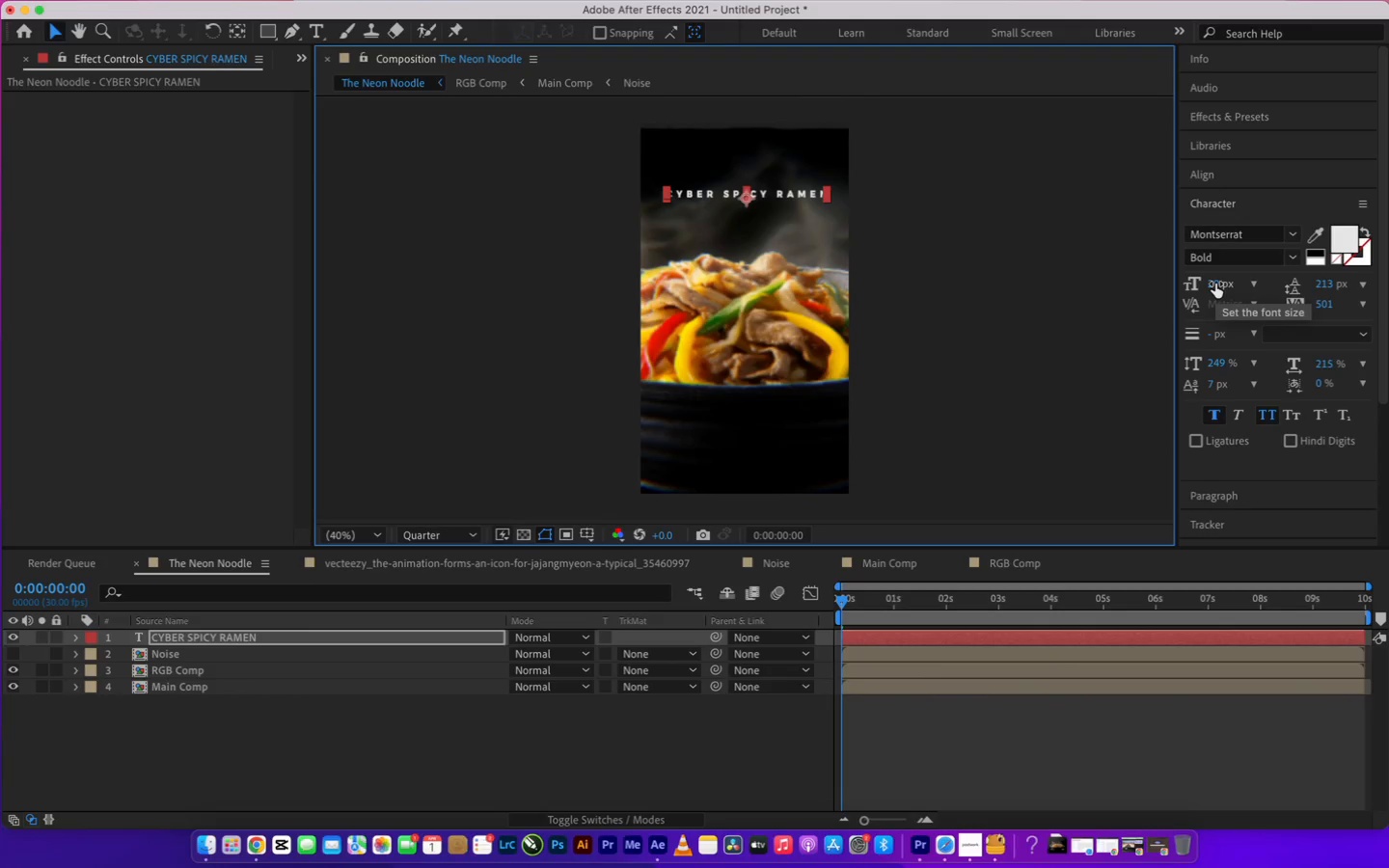 
left_click_drag(start_coordinate=[1326, 301], to_coordinate=[763, 231])
 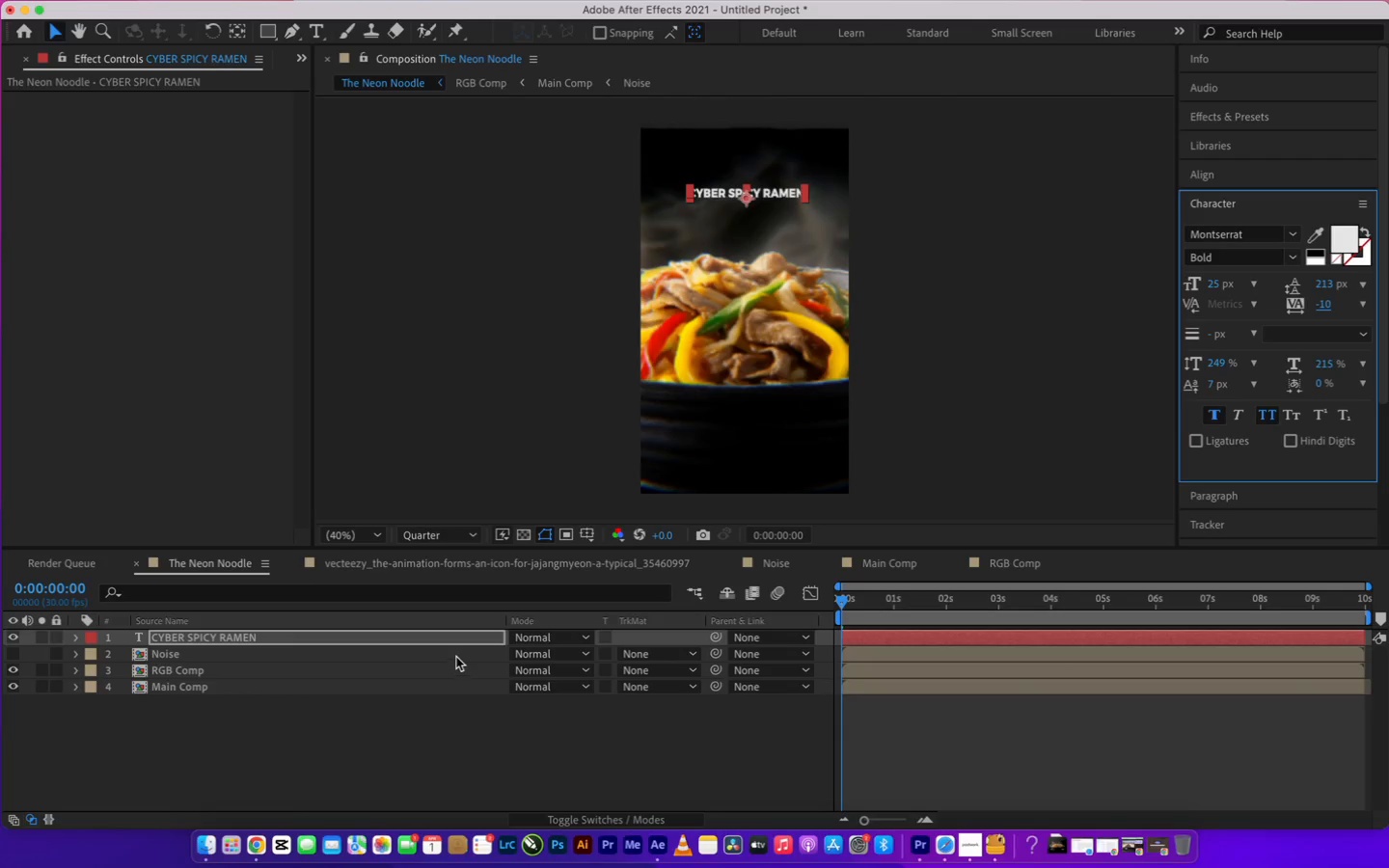 
wait(6.21)
 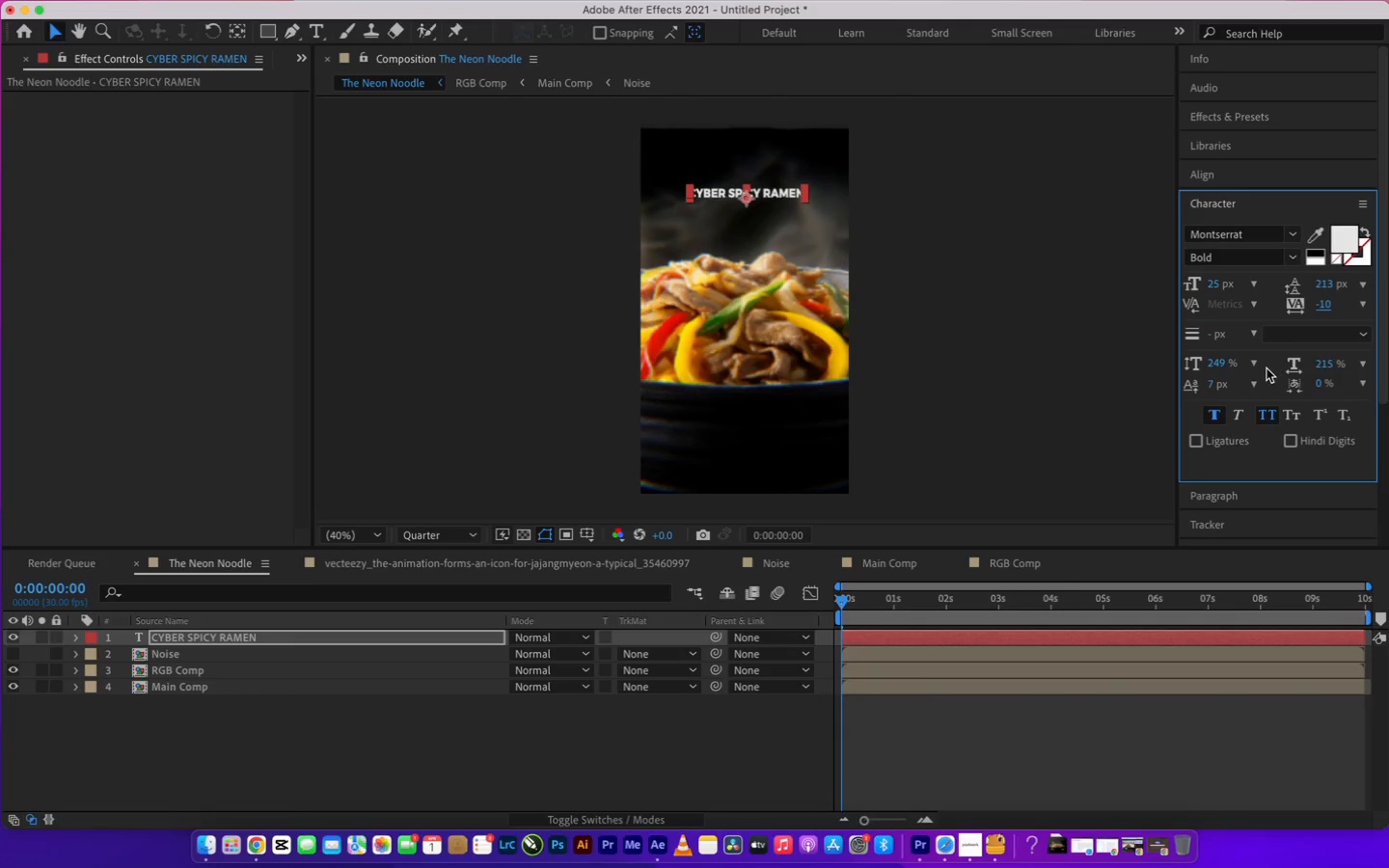 
left_click([193, 639])
 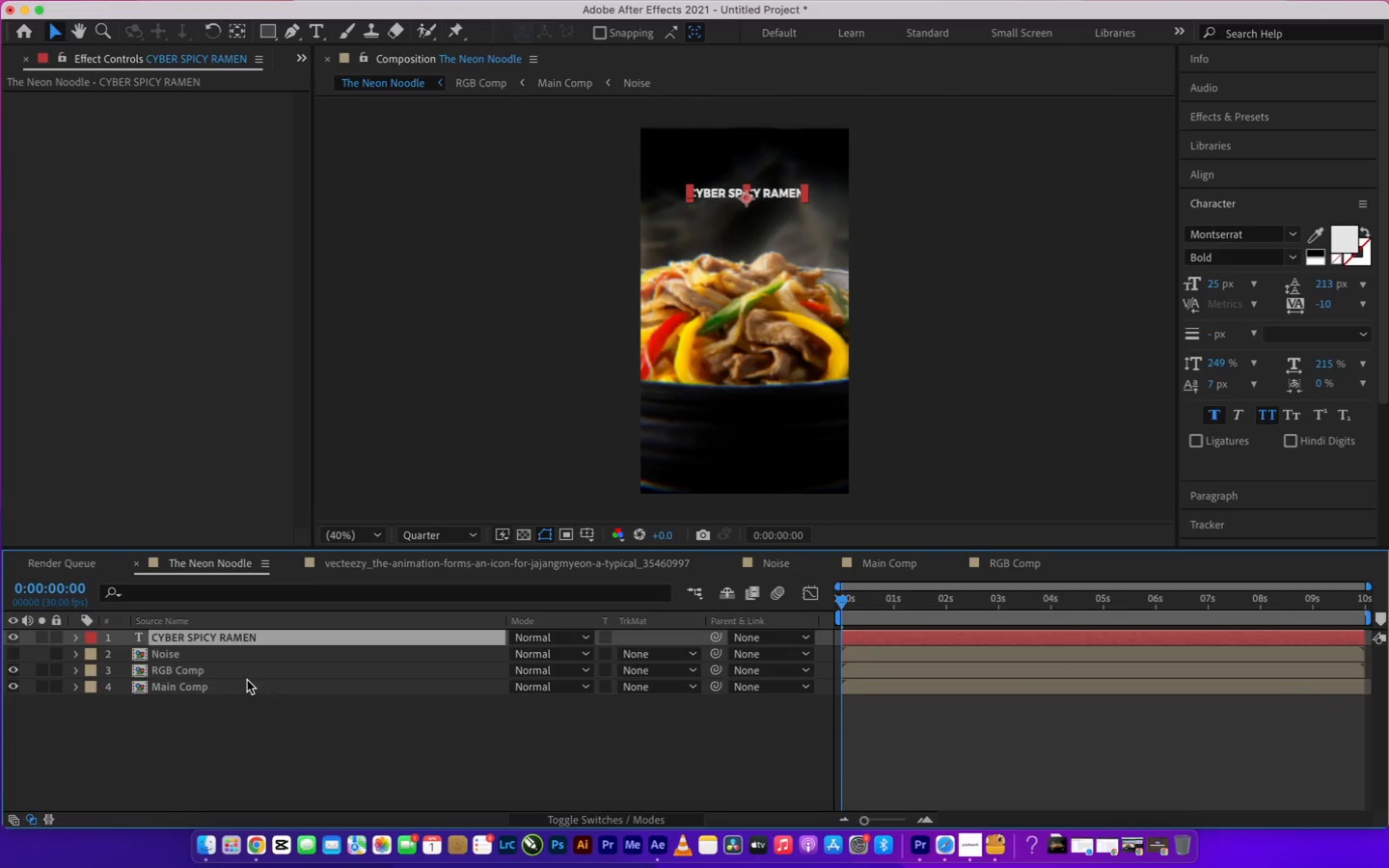 
key(R)
 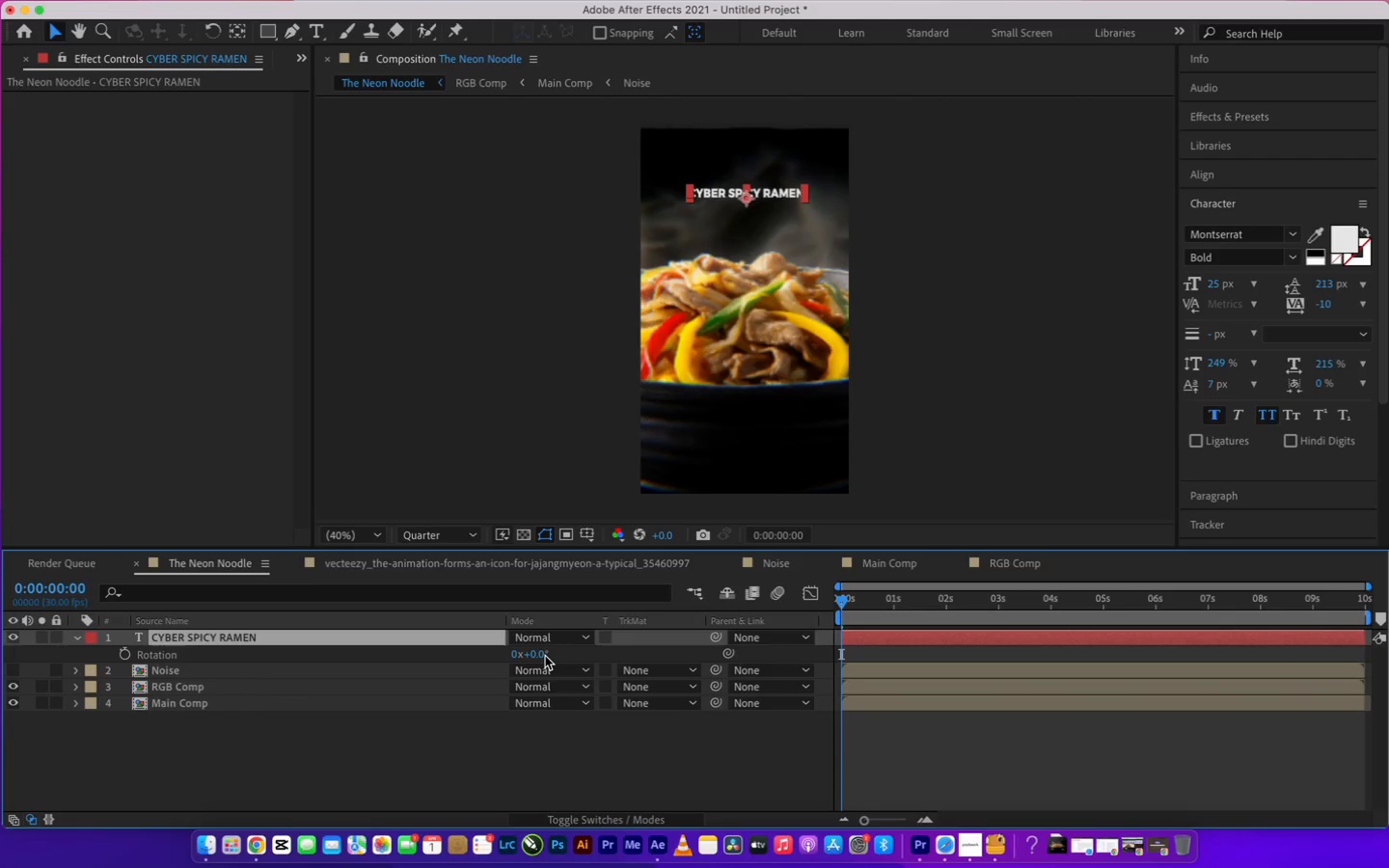 
left_click_drag(start_coordinate=[542, 654], to_coordinate=[524, 652])
 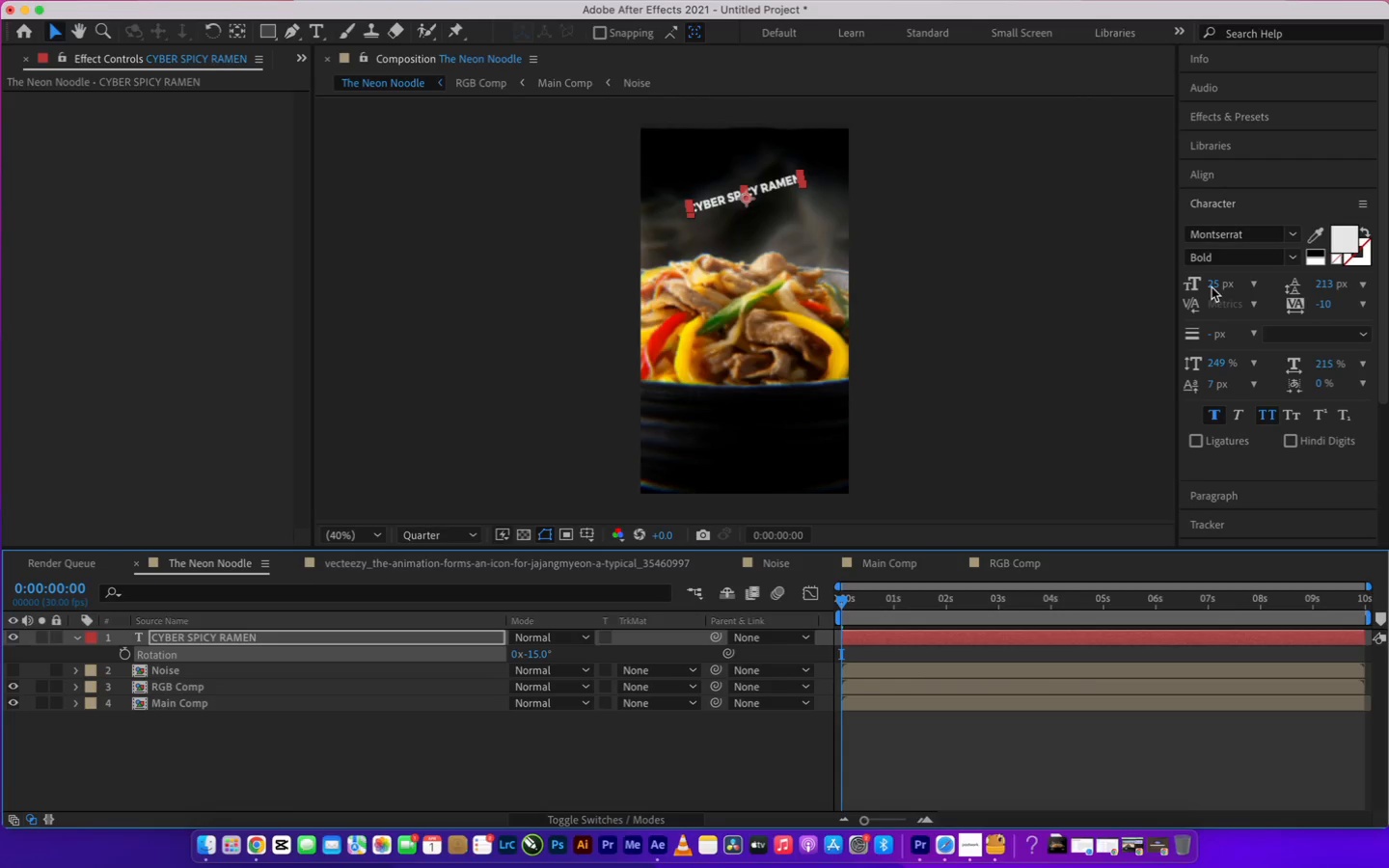 
left_click_drag(start_coordinate=[1213, 283], to_coordinate=[1228, 280])
 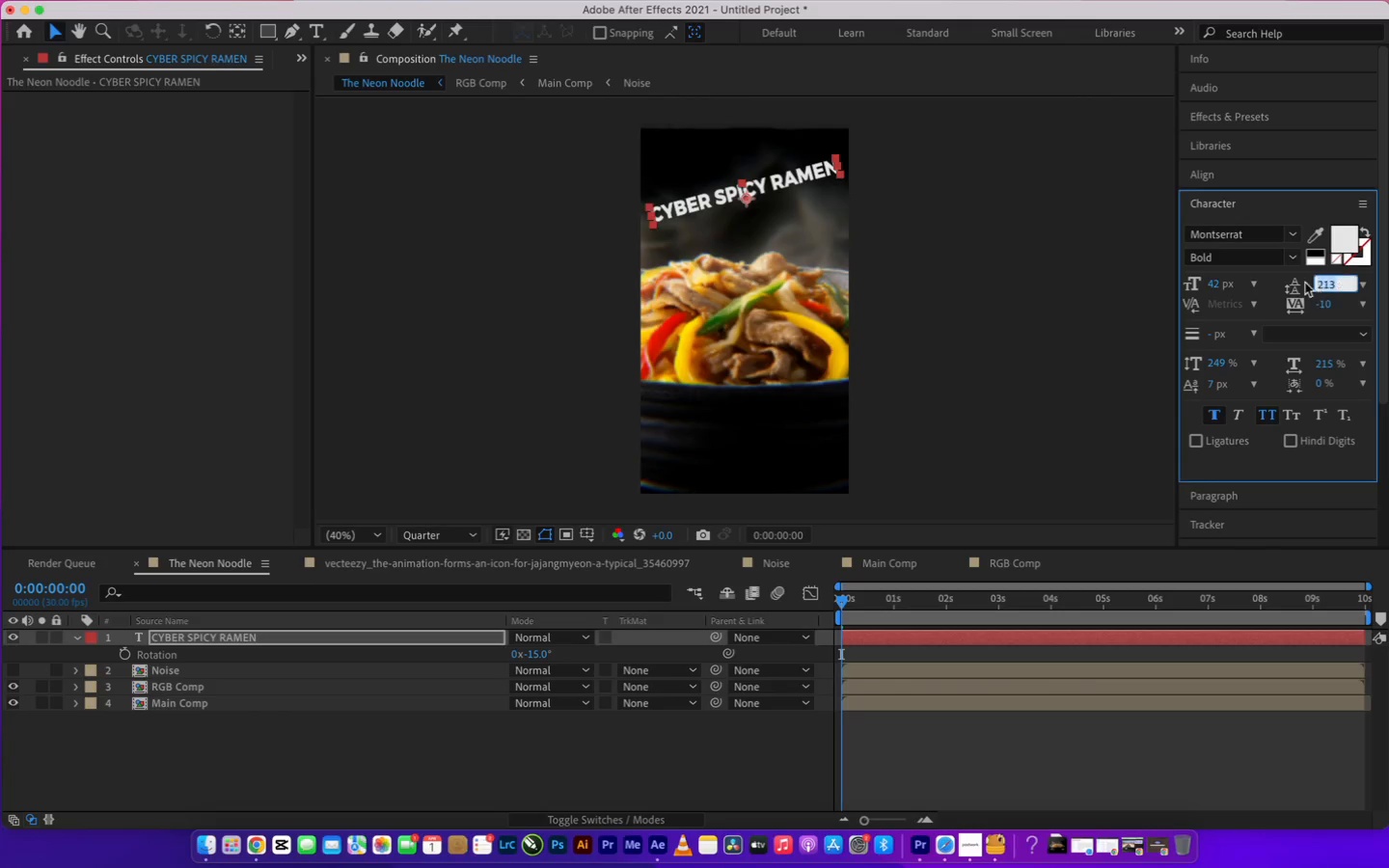 
left_click_drag(start_coordinate=[781, 182], to_coordinate=[782, 193])
 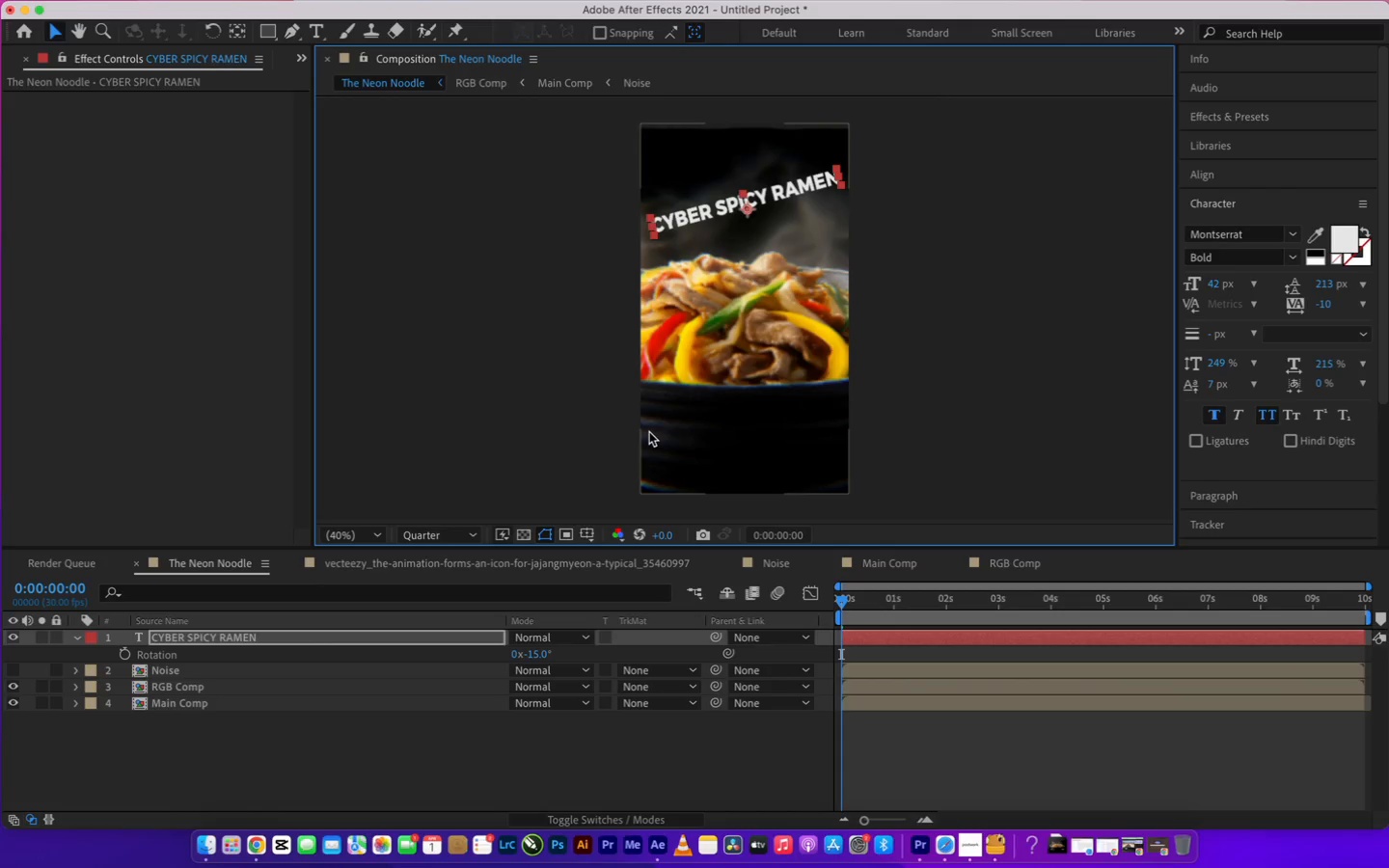 
wait(10.29)
 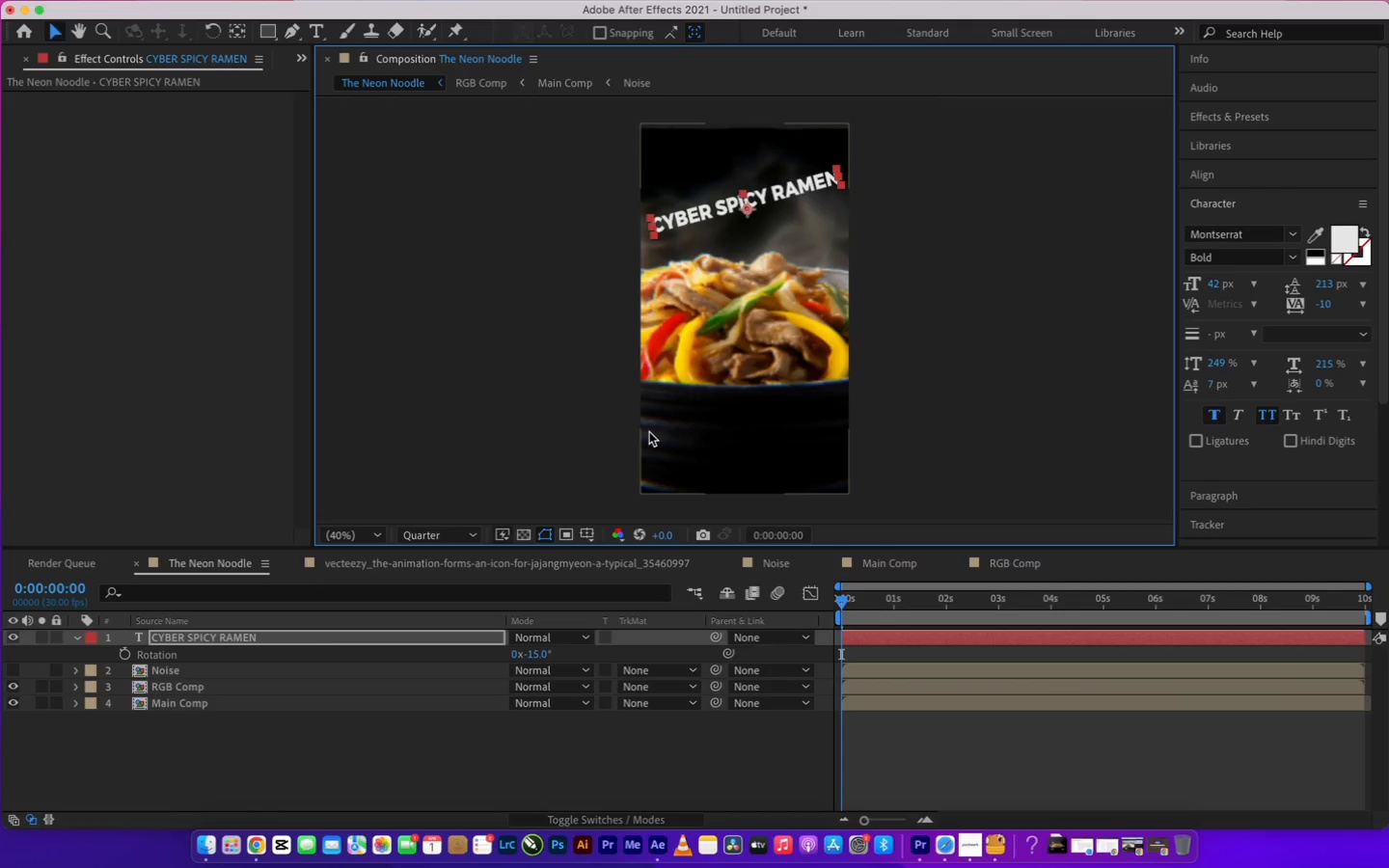 
left_click([139, 773])
 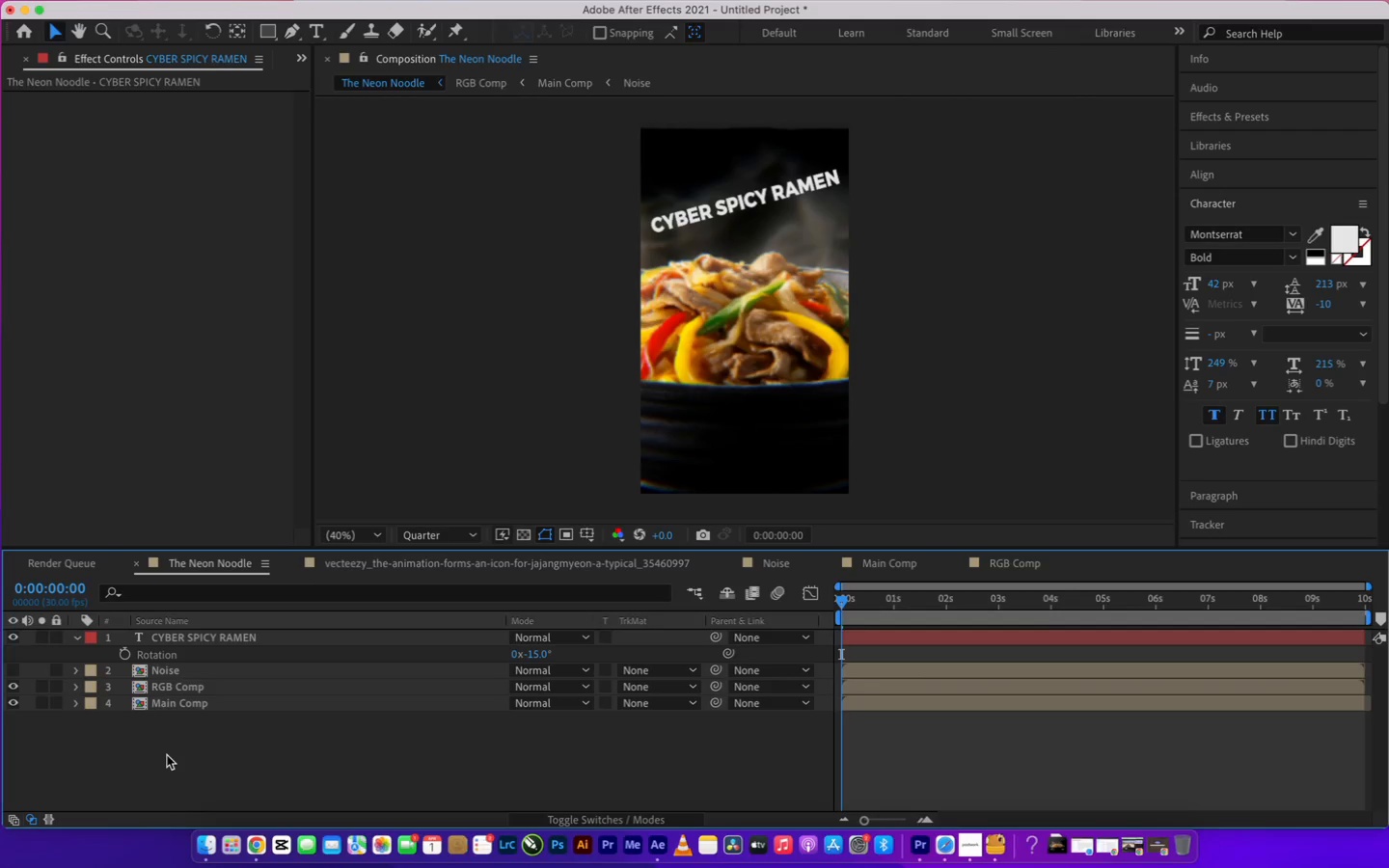 
right_click([167, 755])
 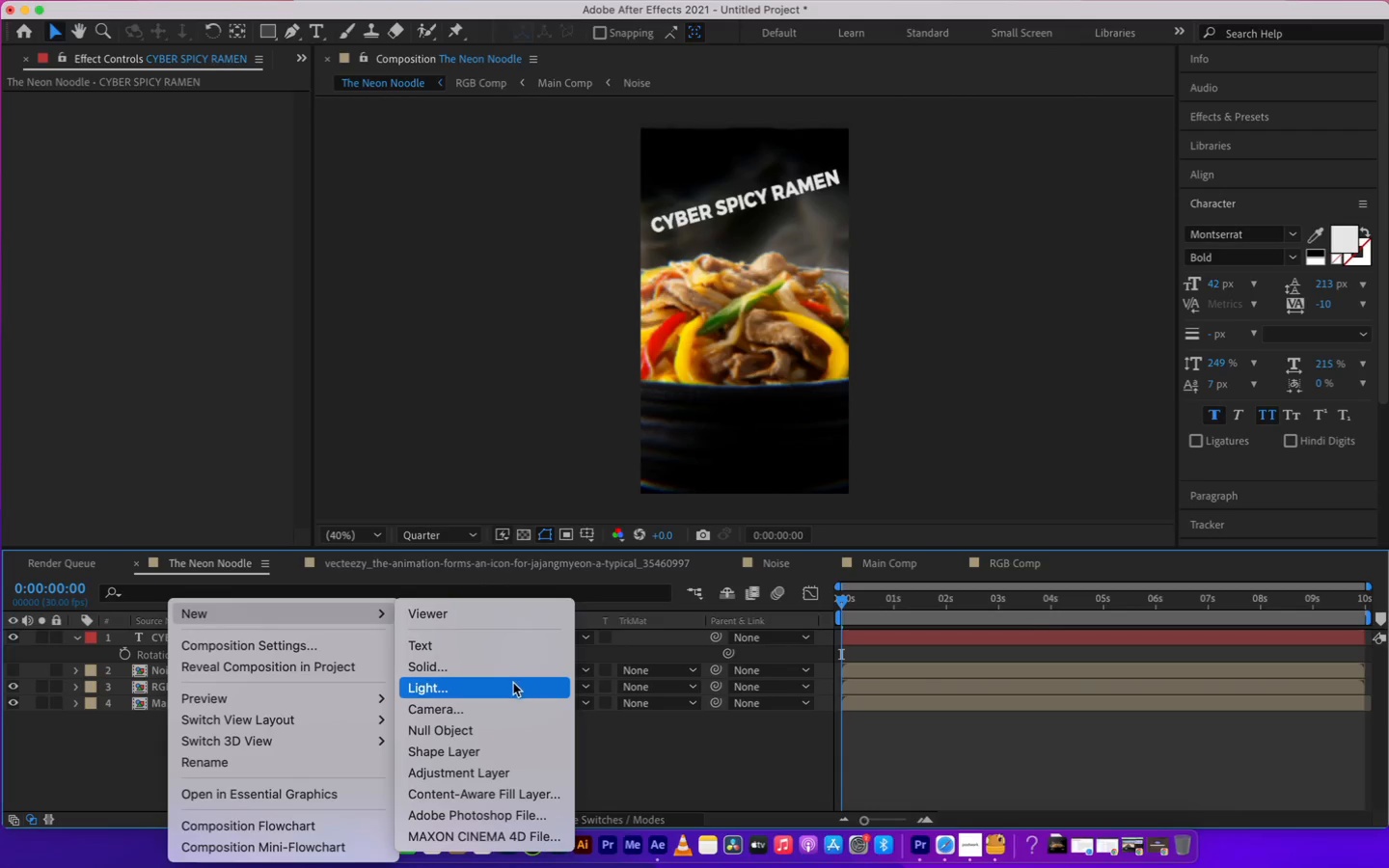 
left_click([494, 724])
 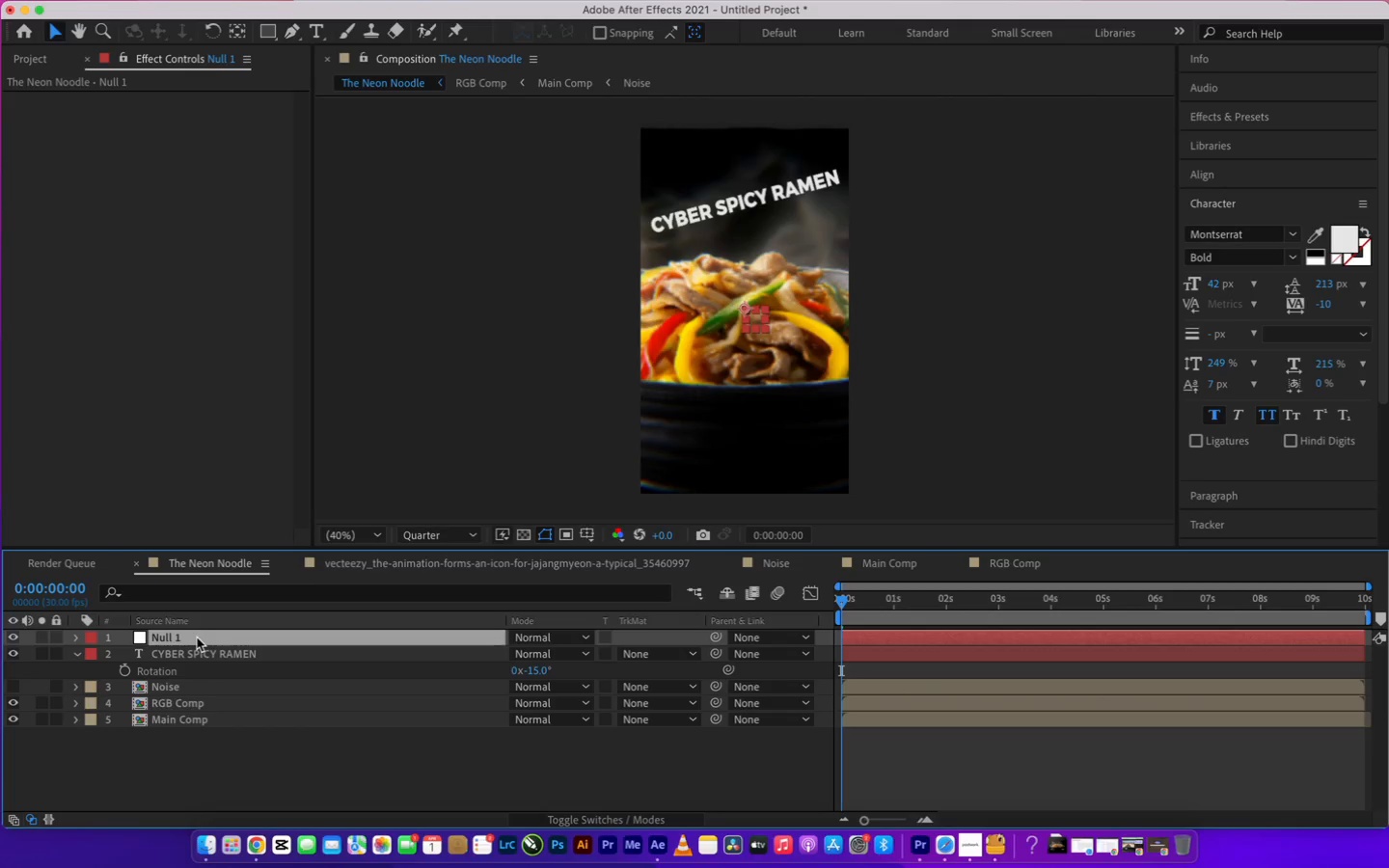 
key(Enter)
 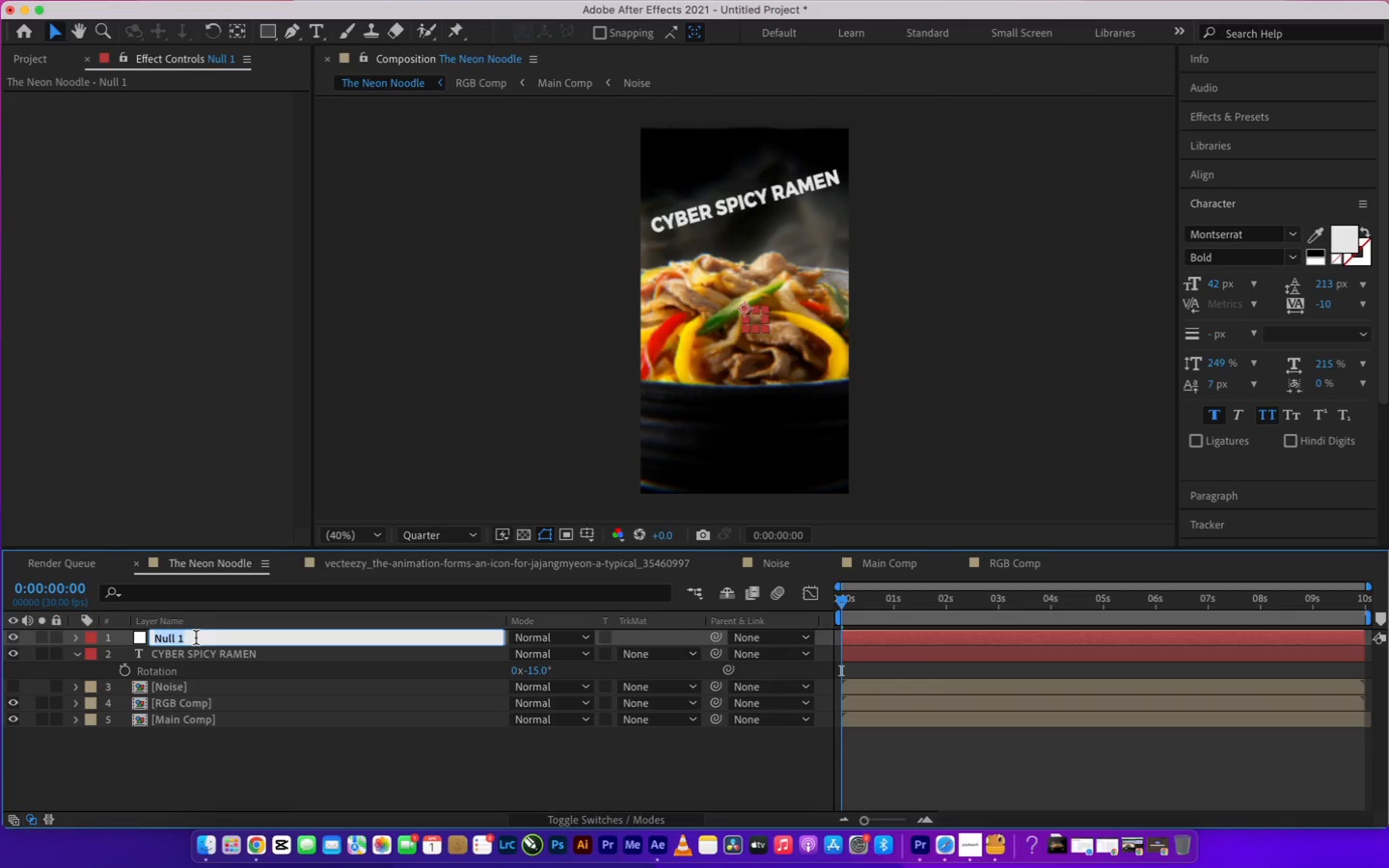 
type(Text 1)
 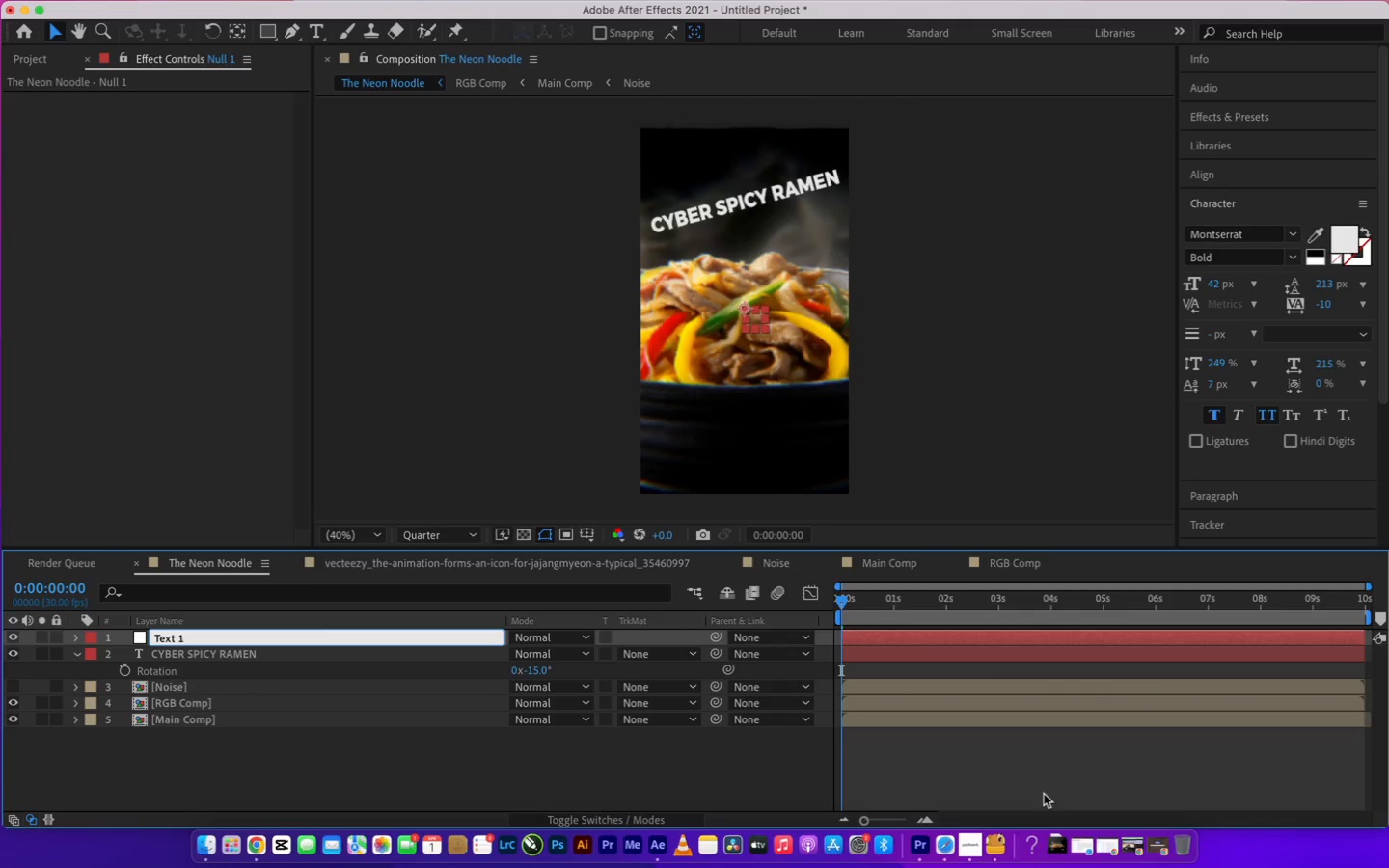 
left_click([977, 836])
 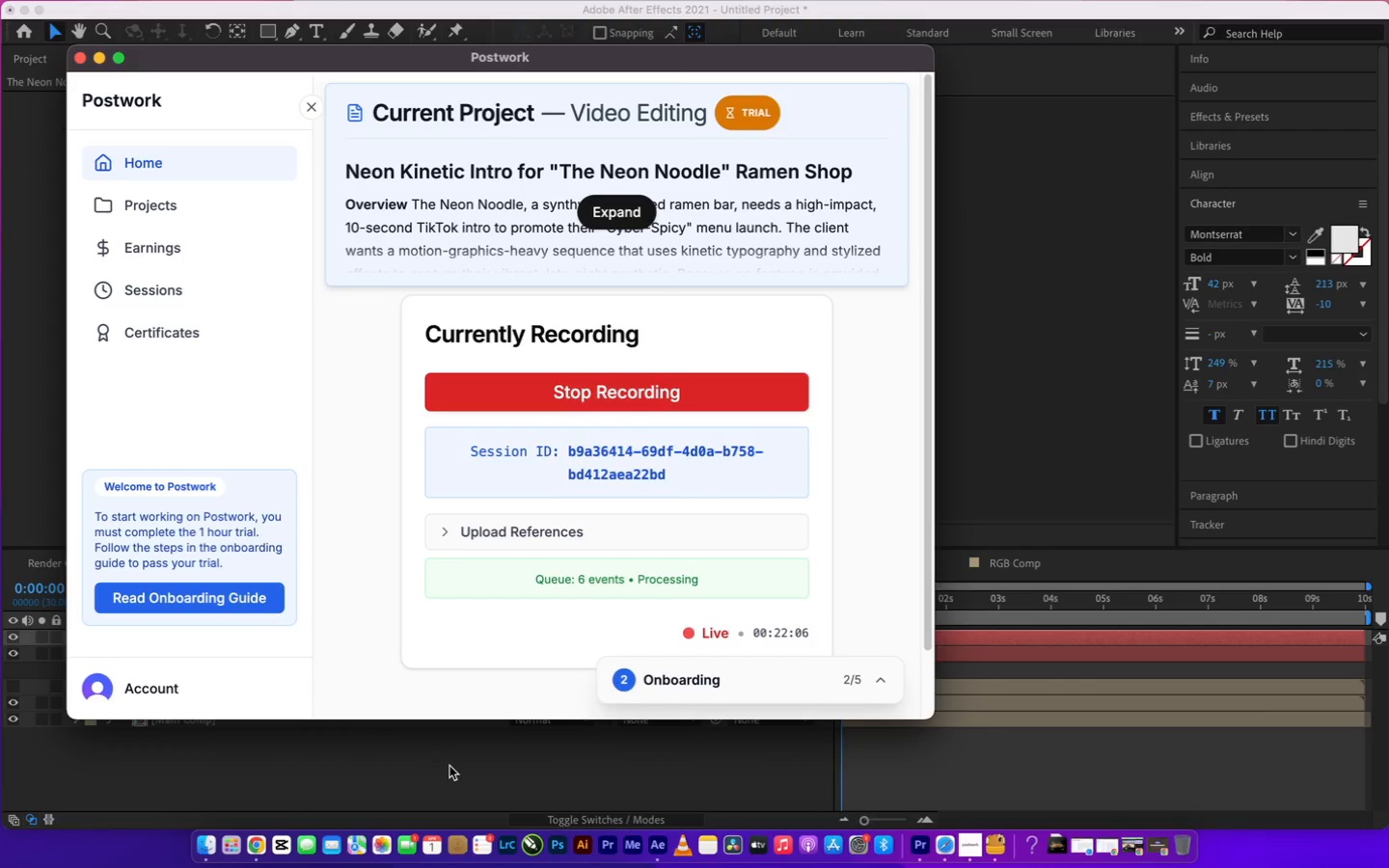 
left_click([448, 770])